 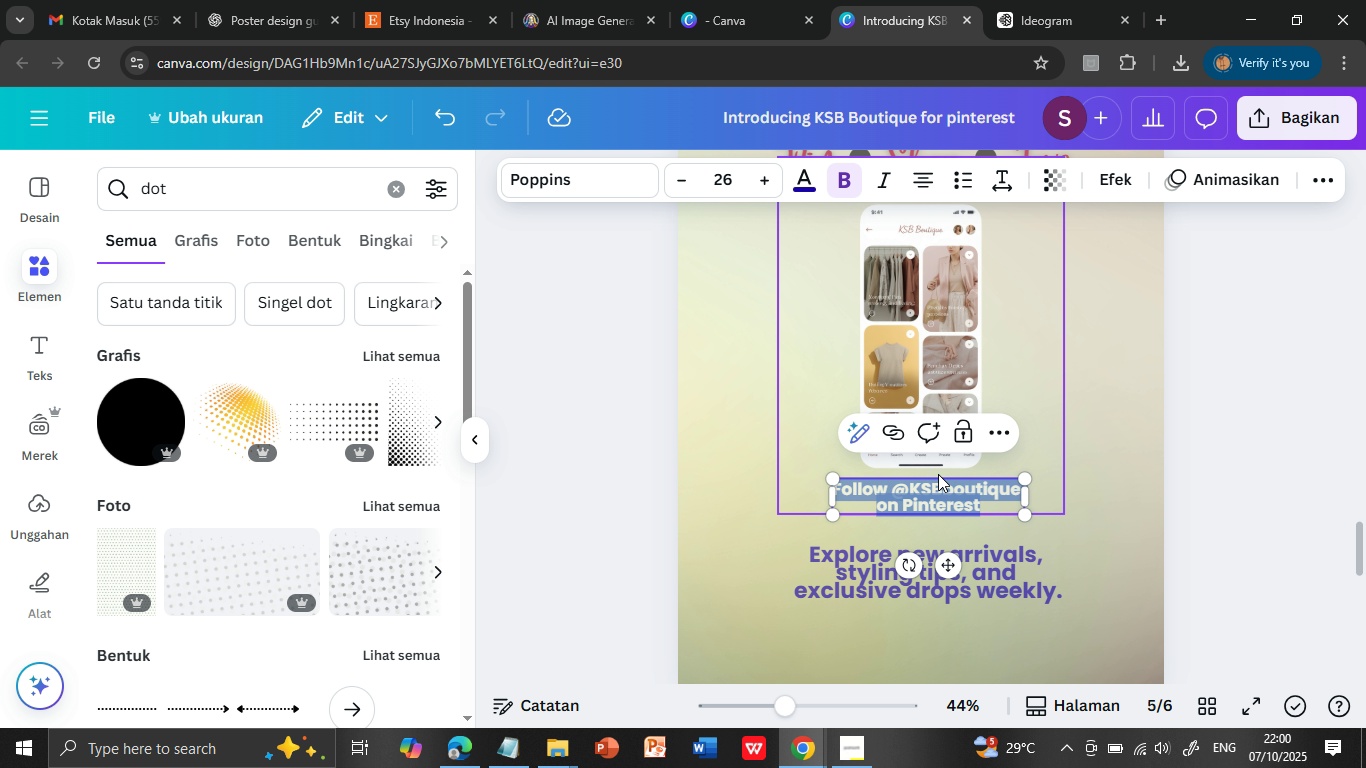 
left_click([678, 183])
 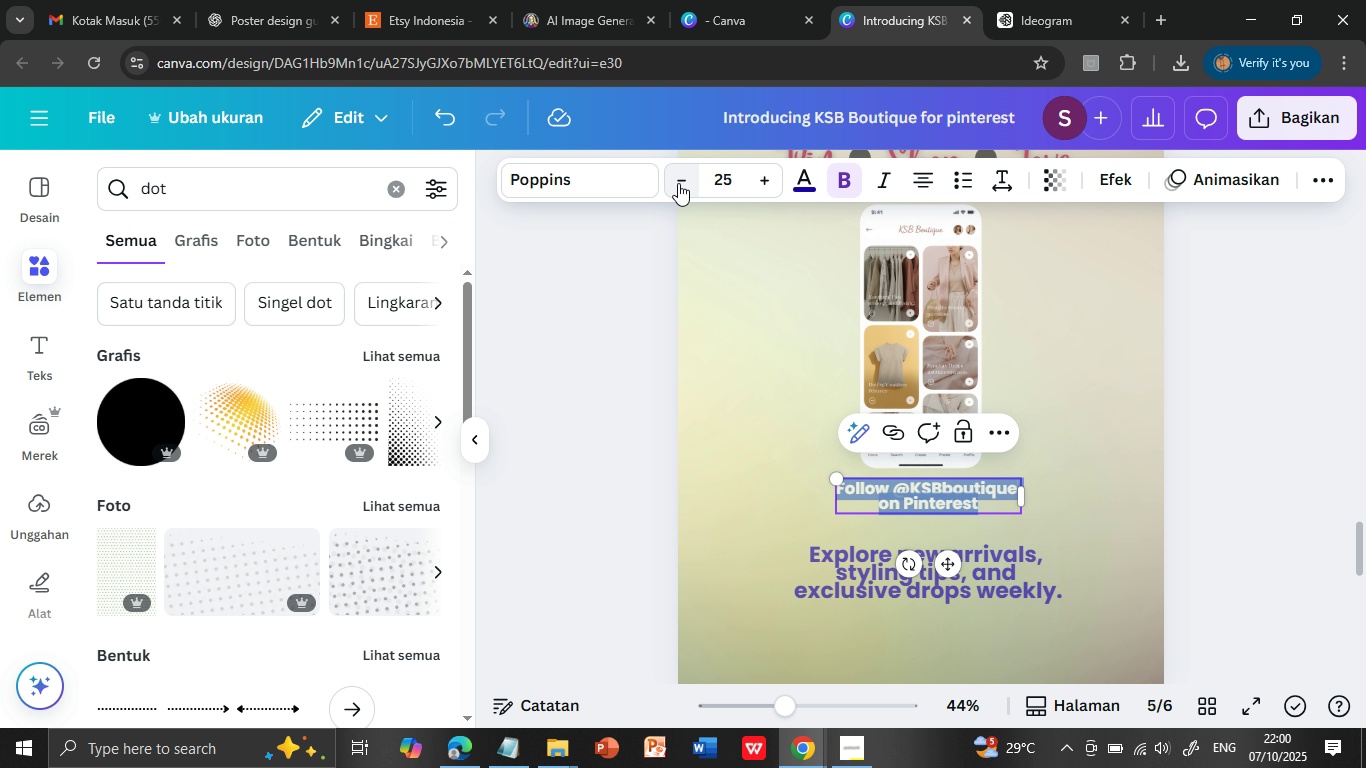 
left_click([678, 183])
 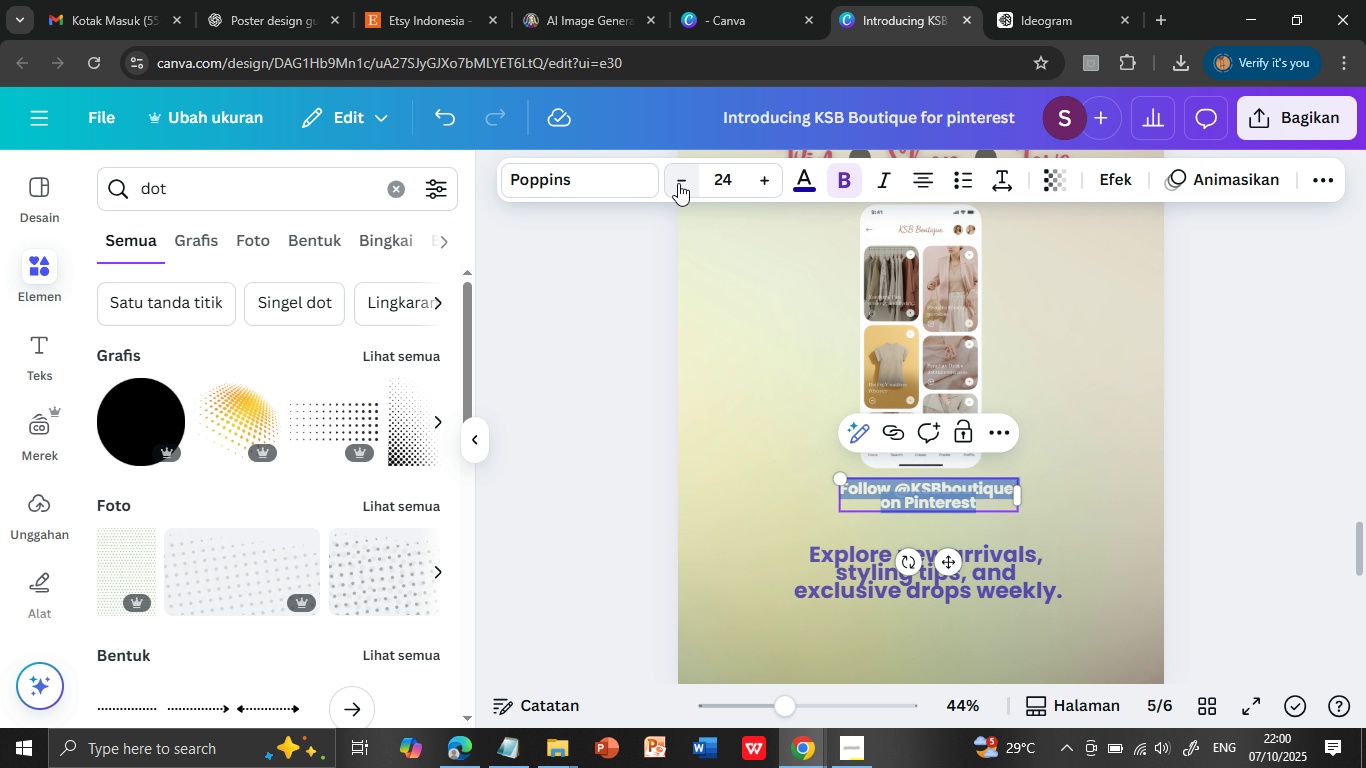 
left_click([678, 183])
 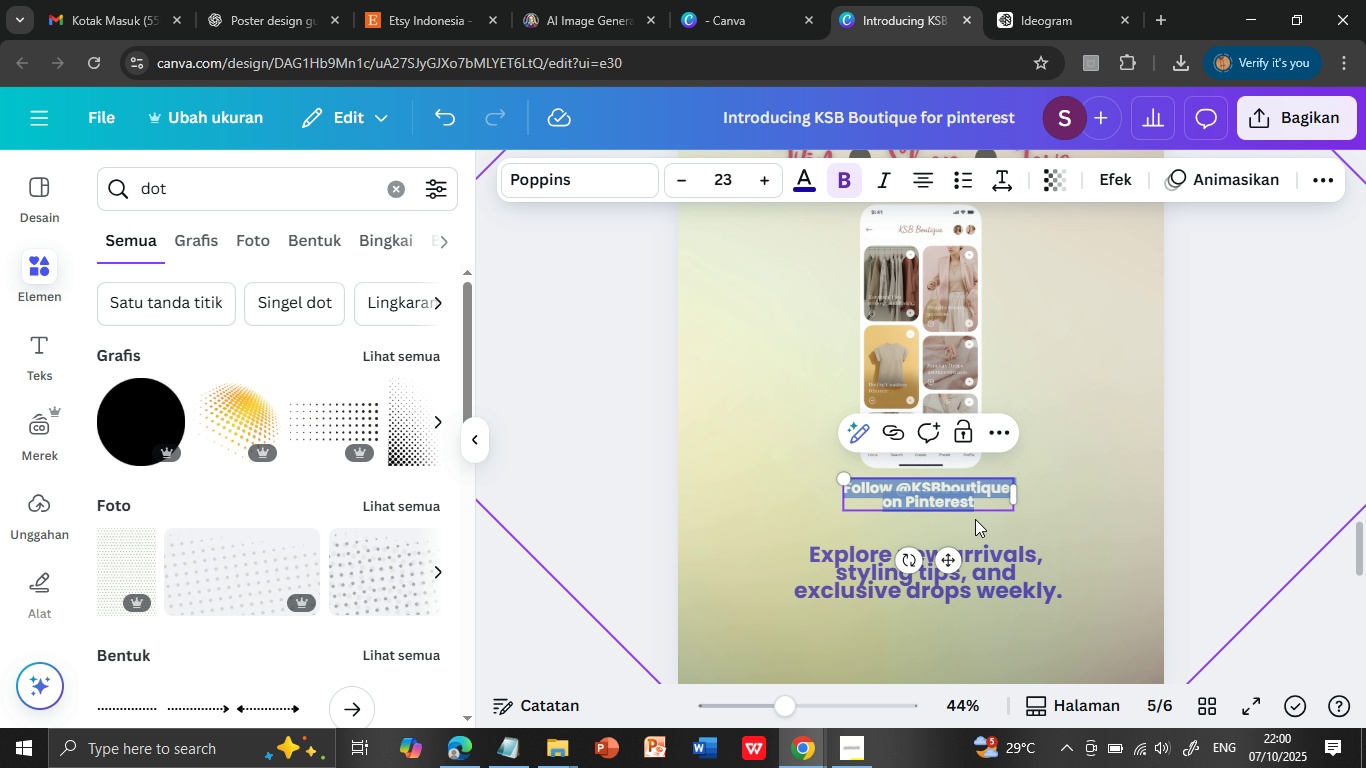 
left_click([1095, 505])
 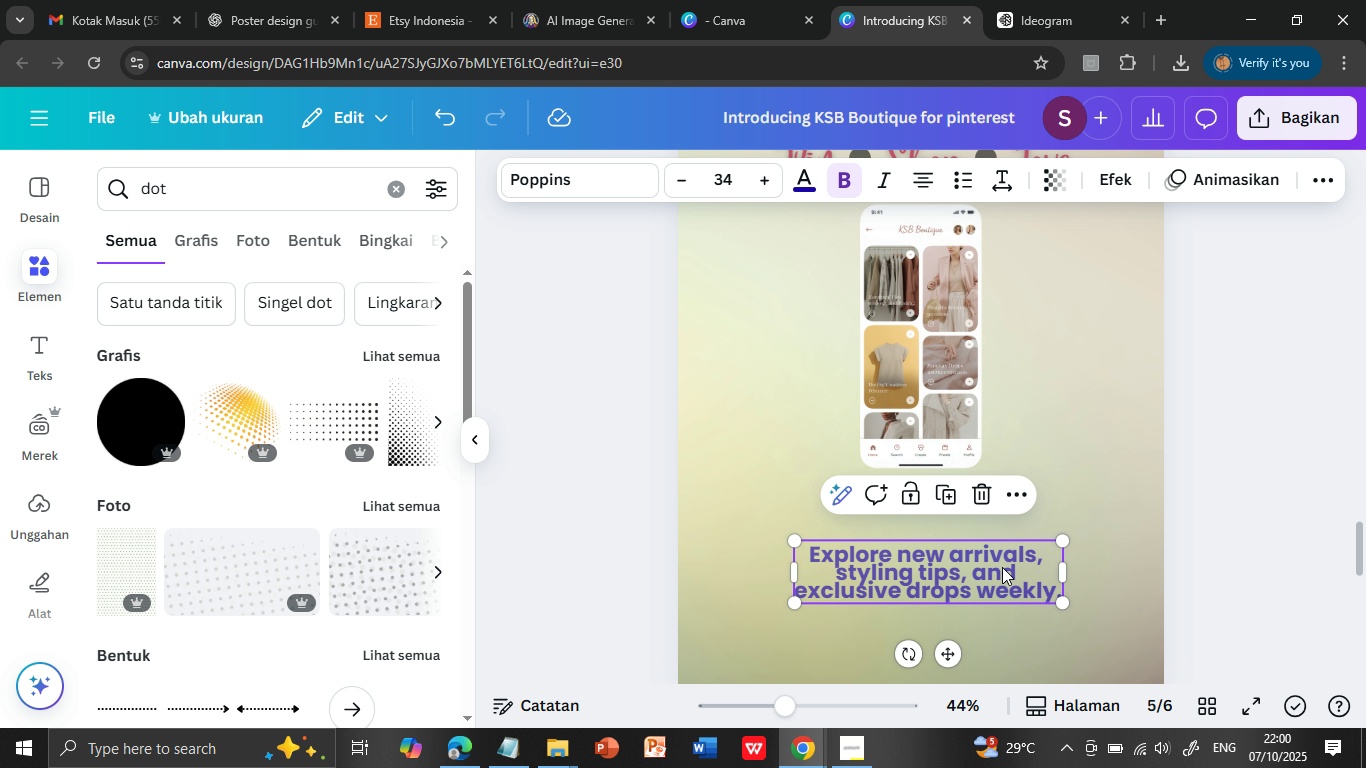 
left_click([1104, 522])
 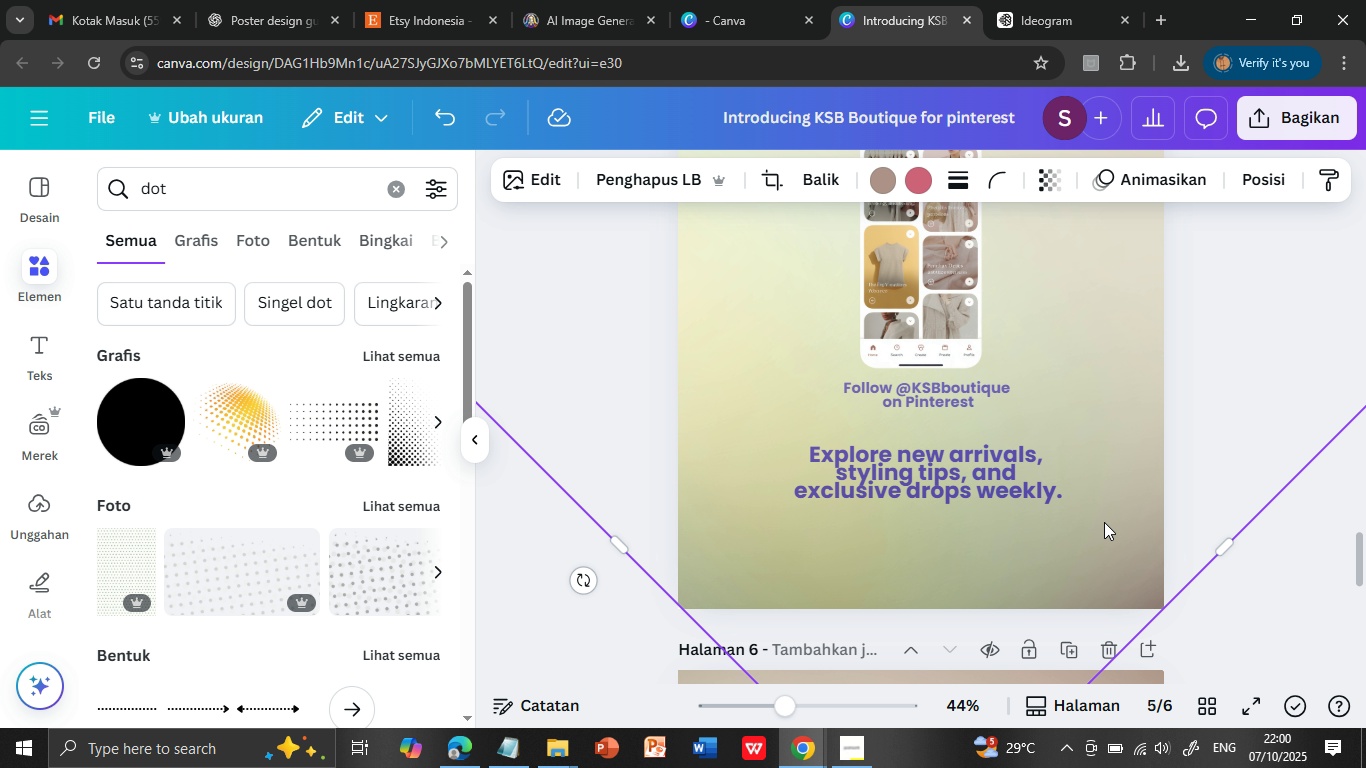 
scroll: coordinate [1104, 522], scroll_direction: down, amount: 1.0
 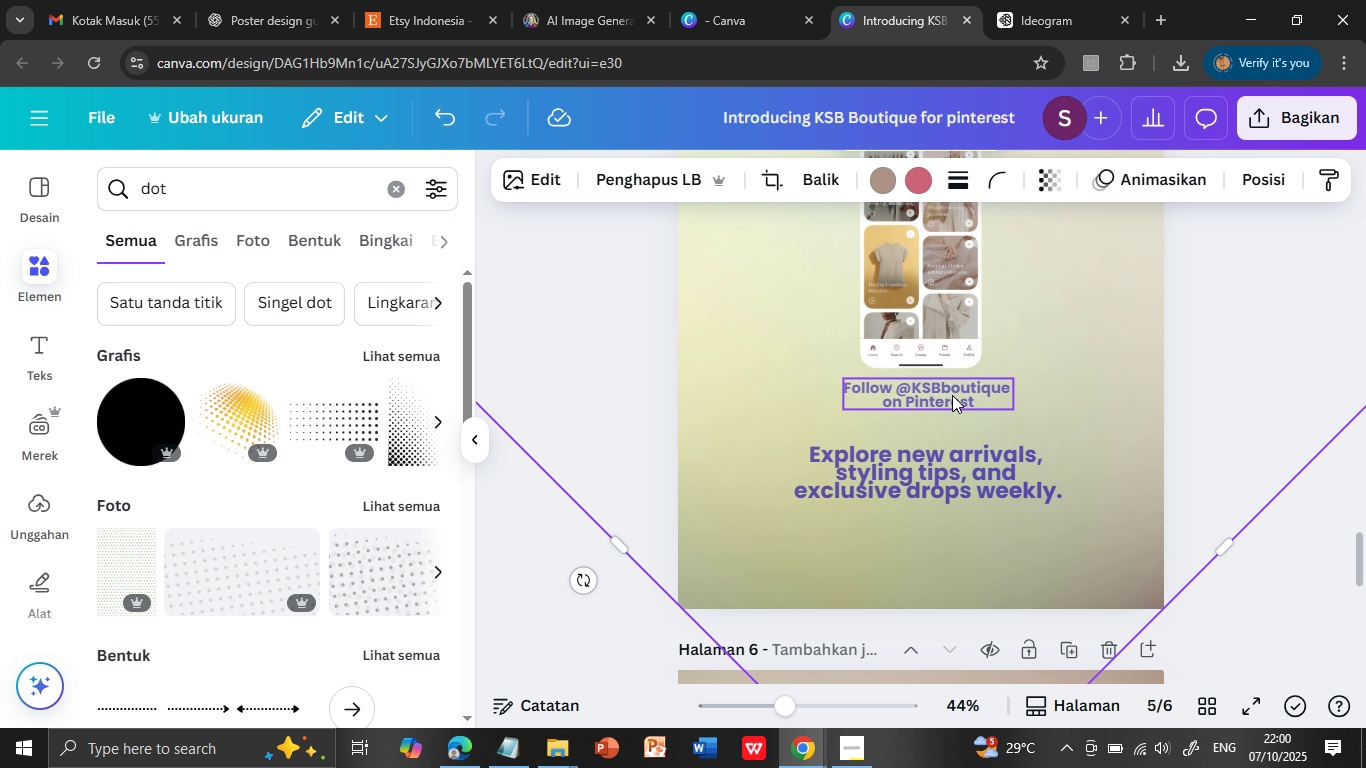 
double_click([948, 386])
 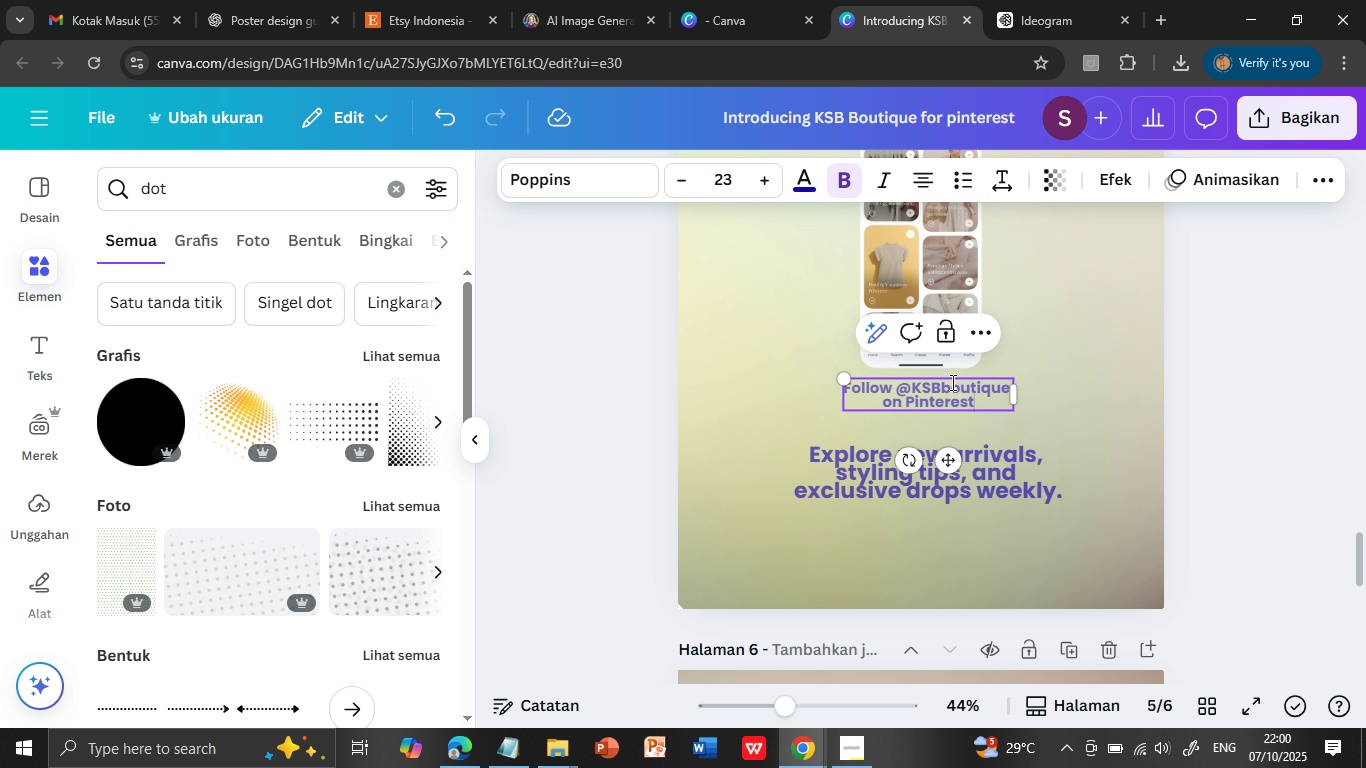 
triple_click([948, 386])